 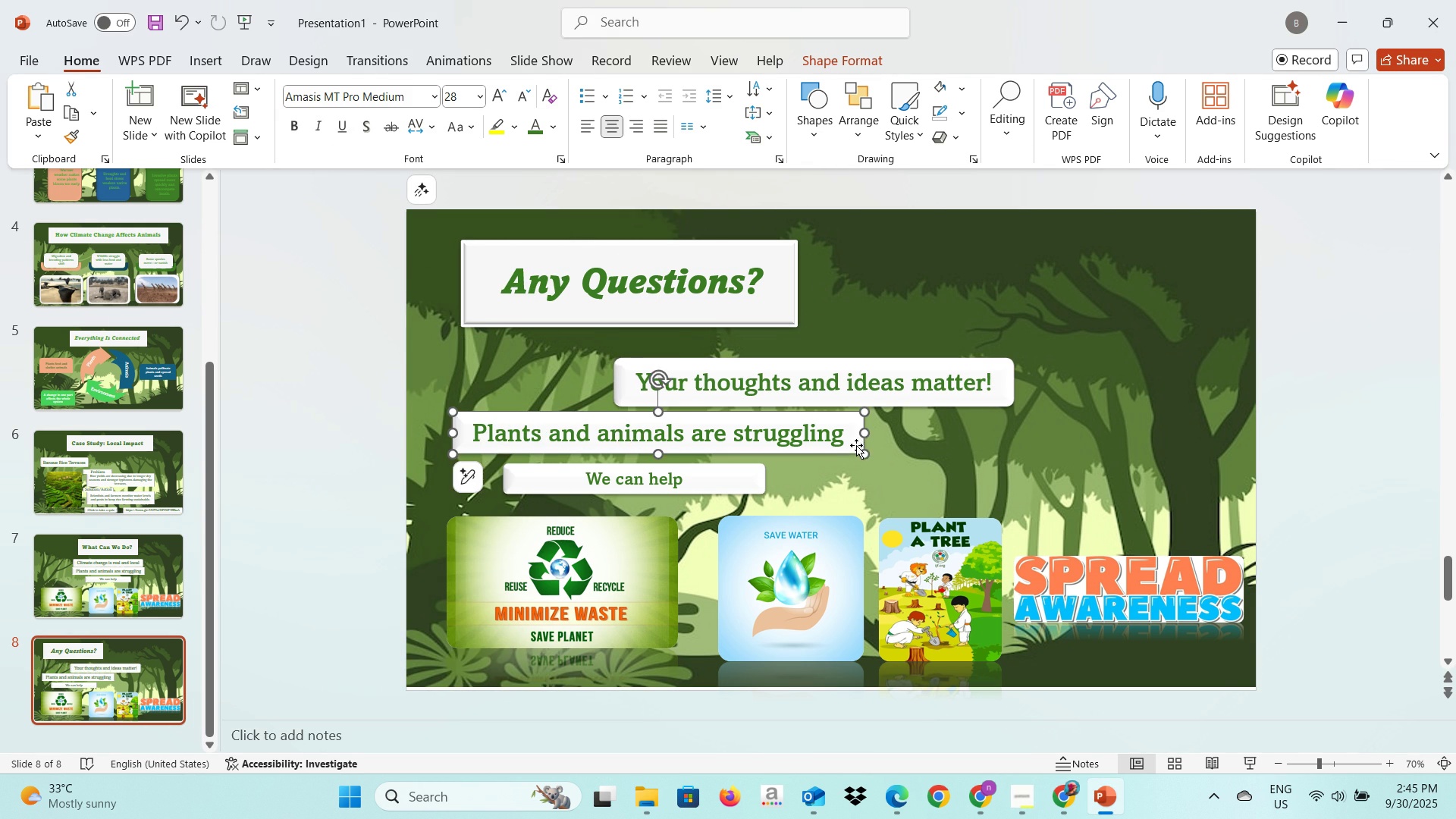 
key(Backspace)
 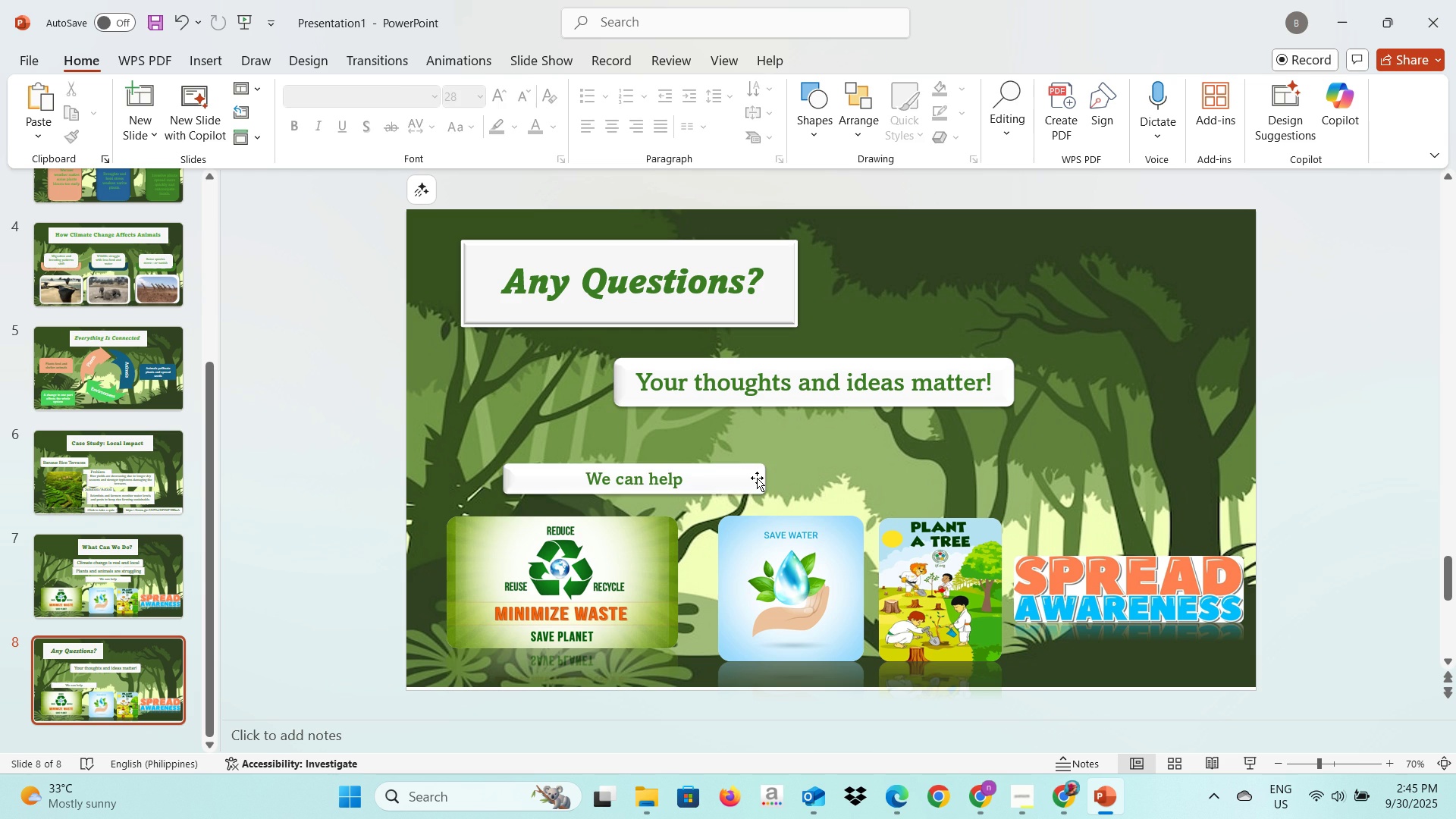 
left_click([757, 478])
 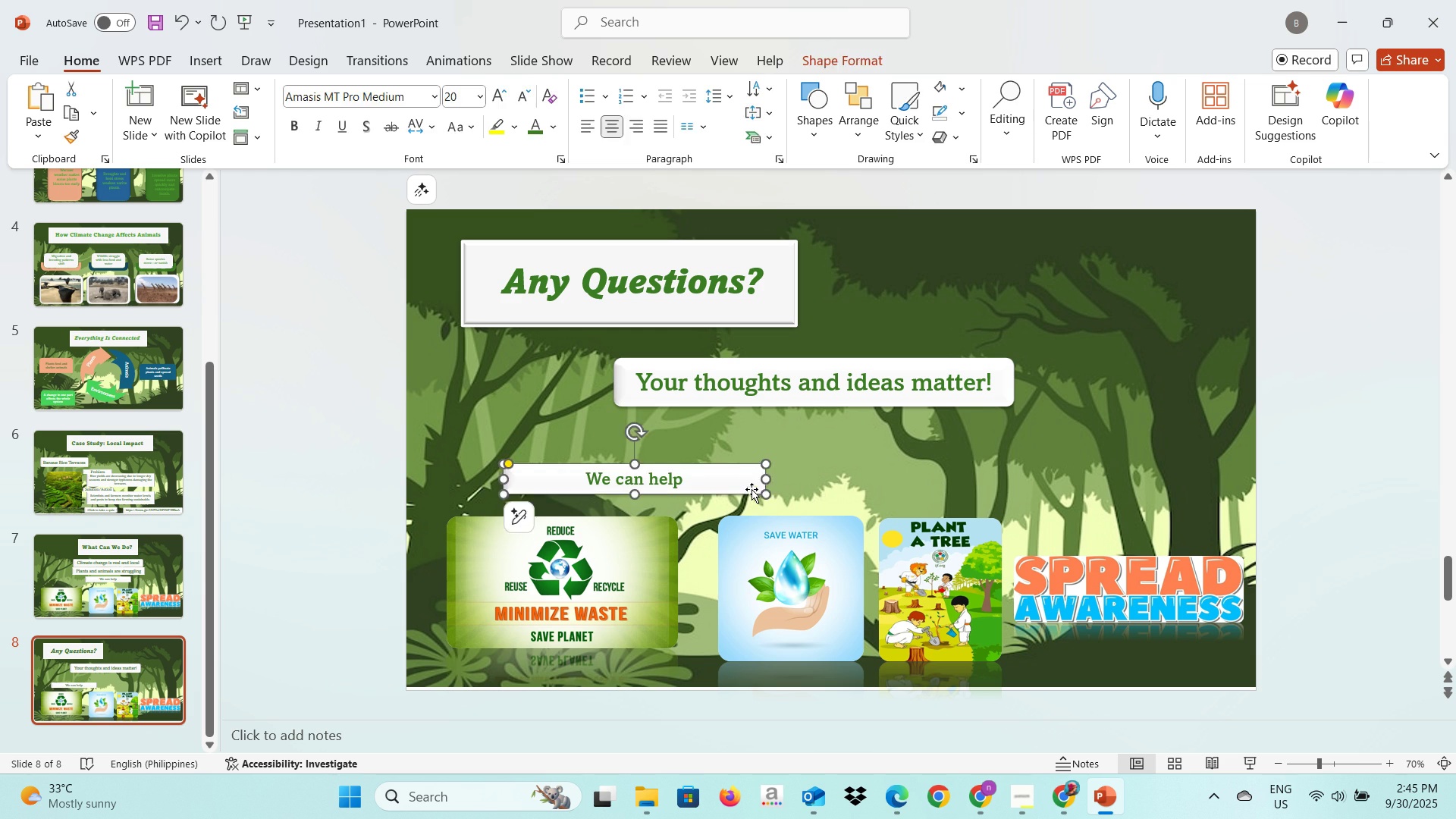 
key(Backspace)
 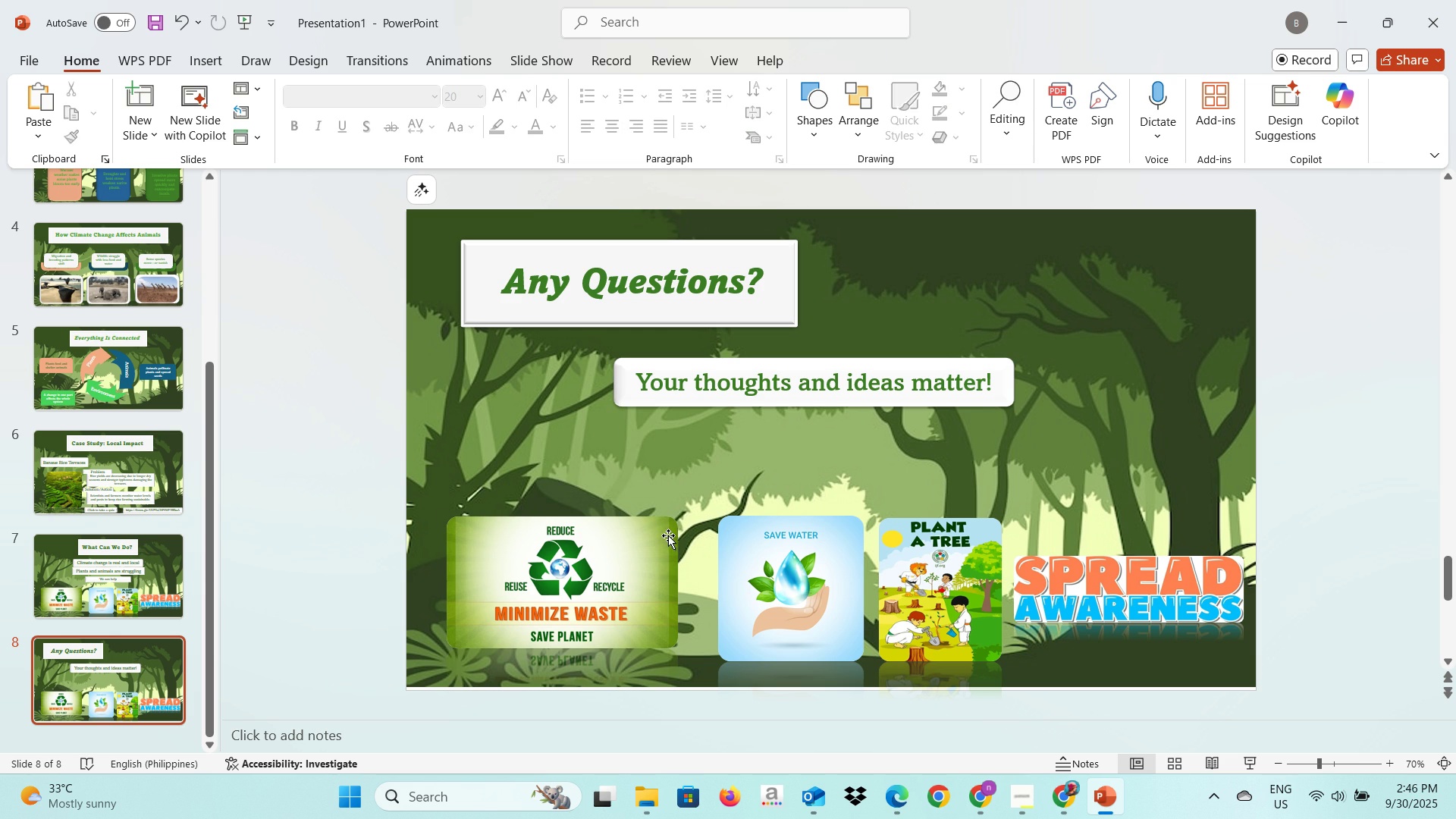 
left_click([668, 535])
 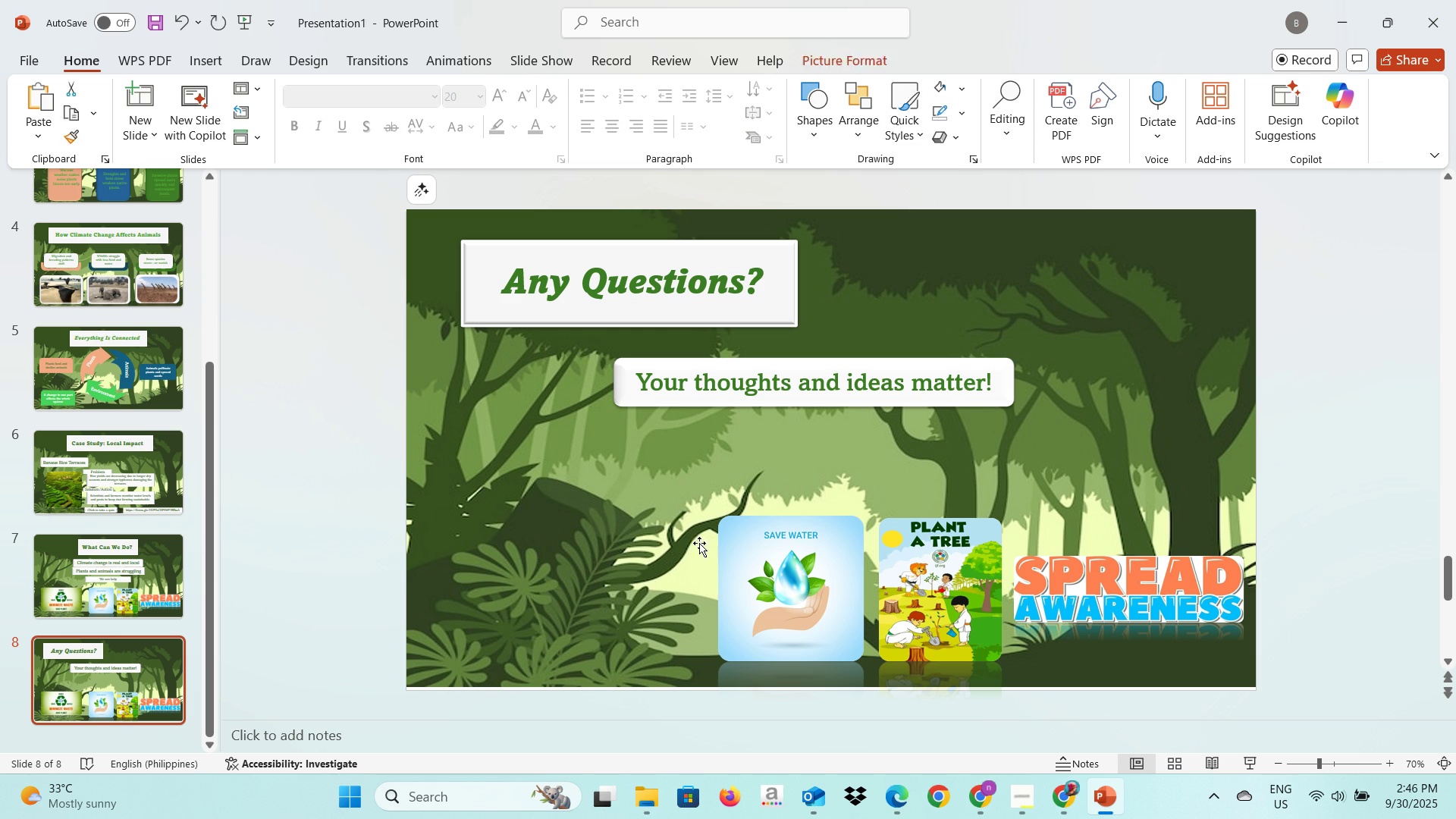 
key(Backspace)
 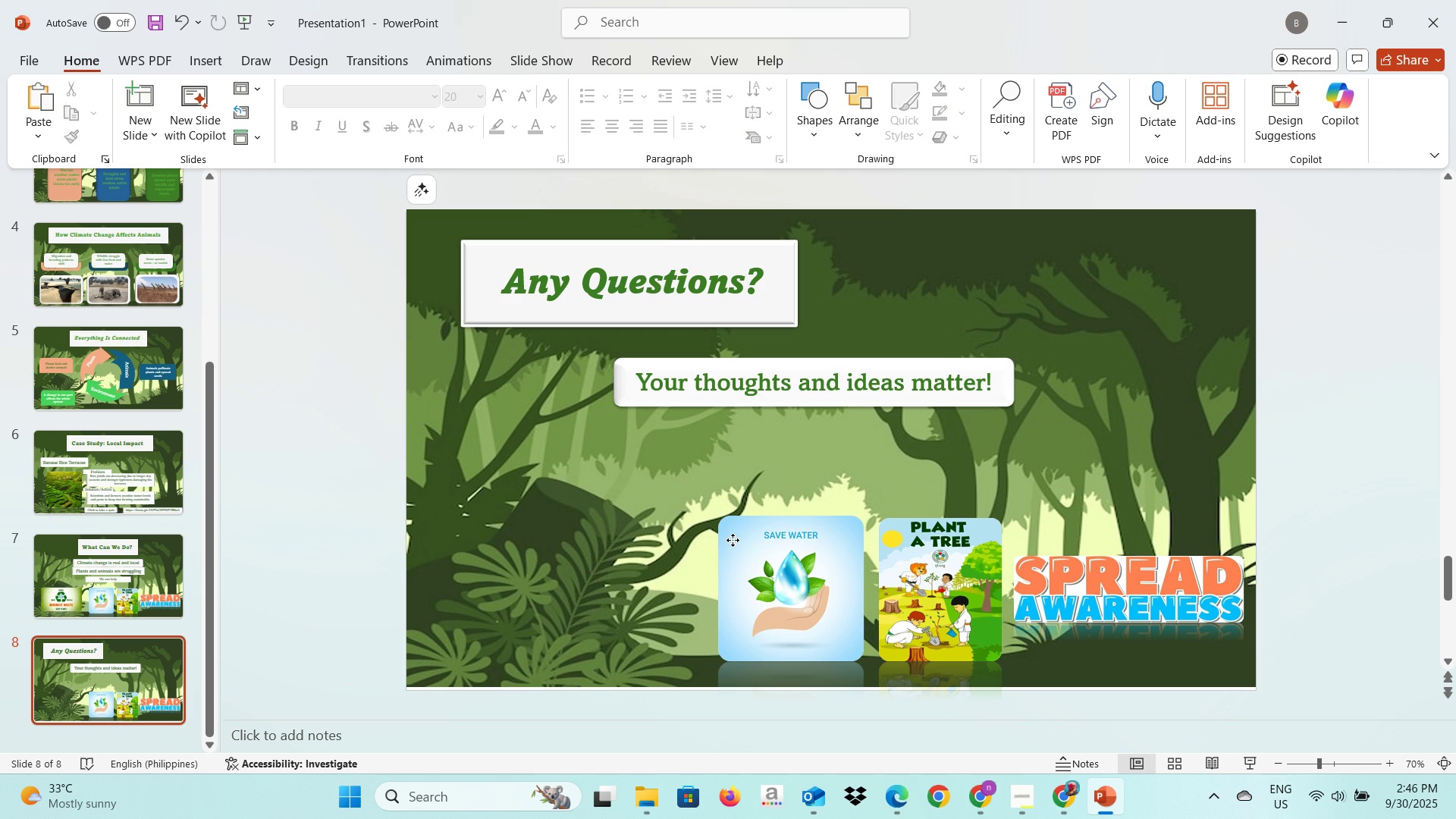 
left_click([733, 540])
 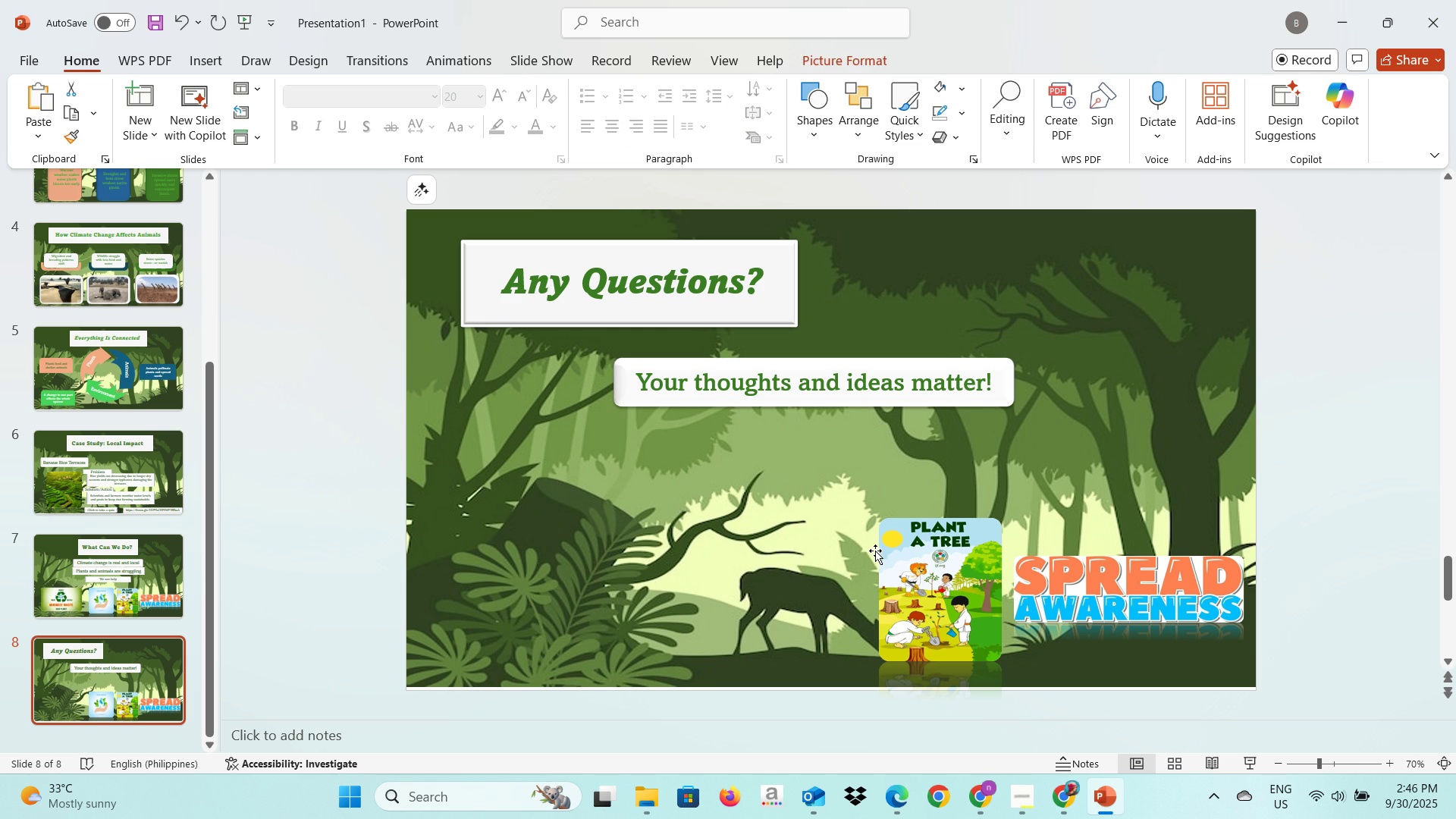 
key(Backspace)
 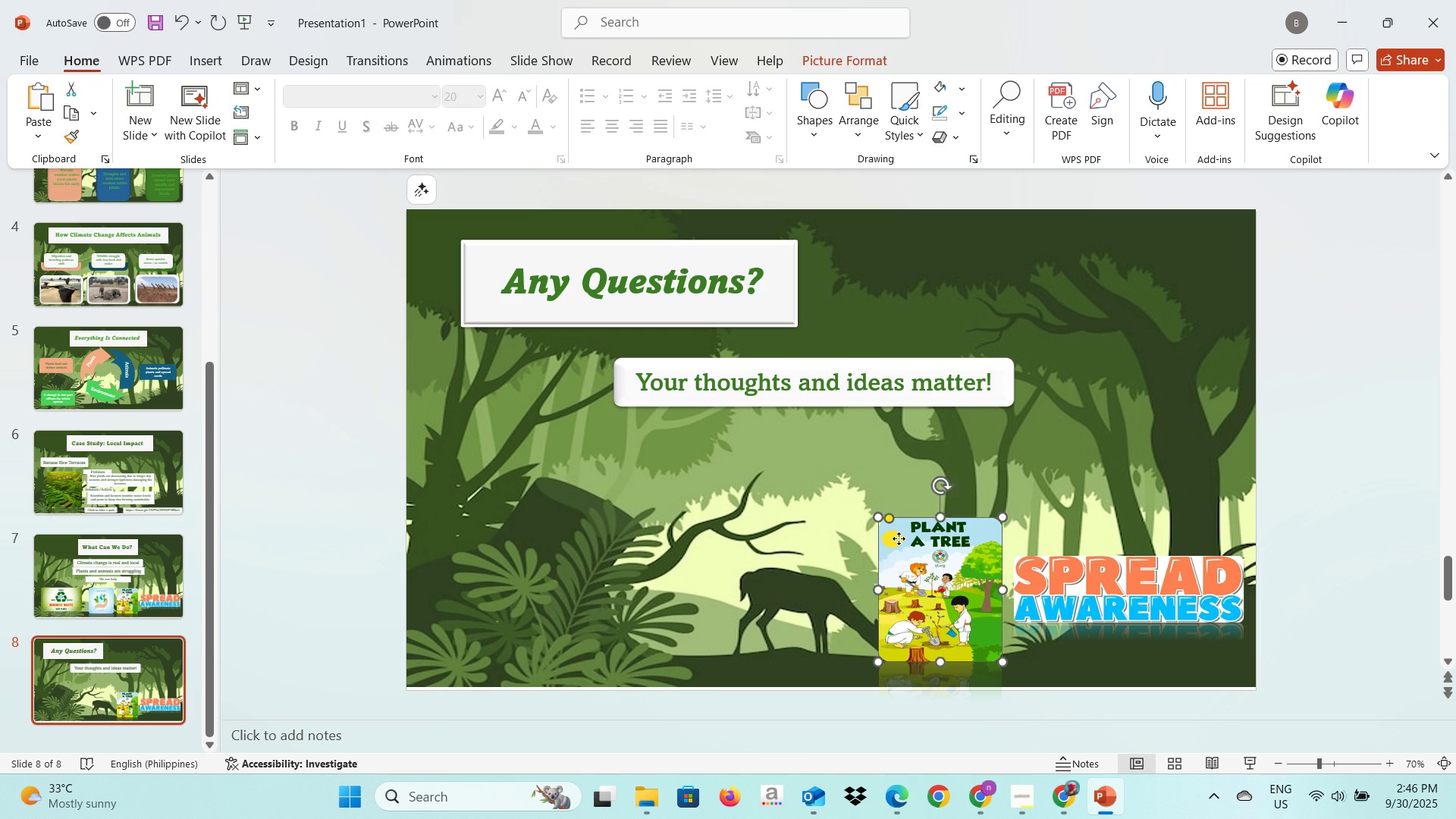 
left_click([899, 538])
 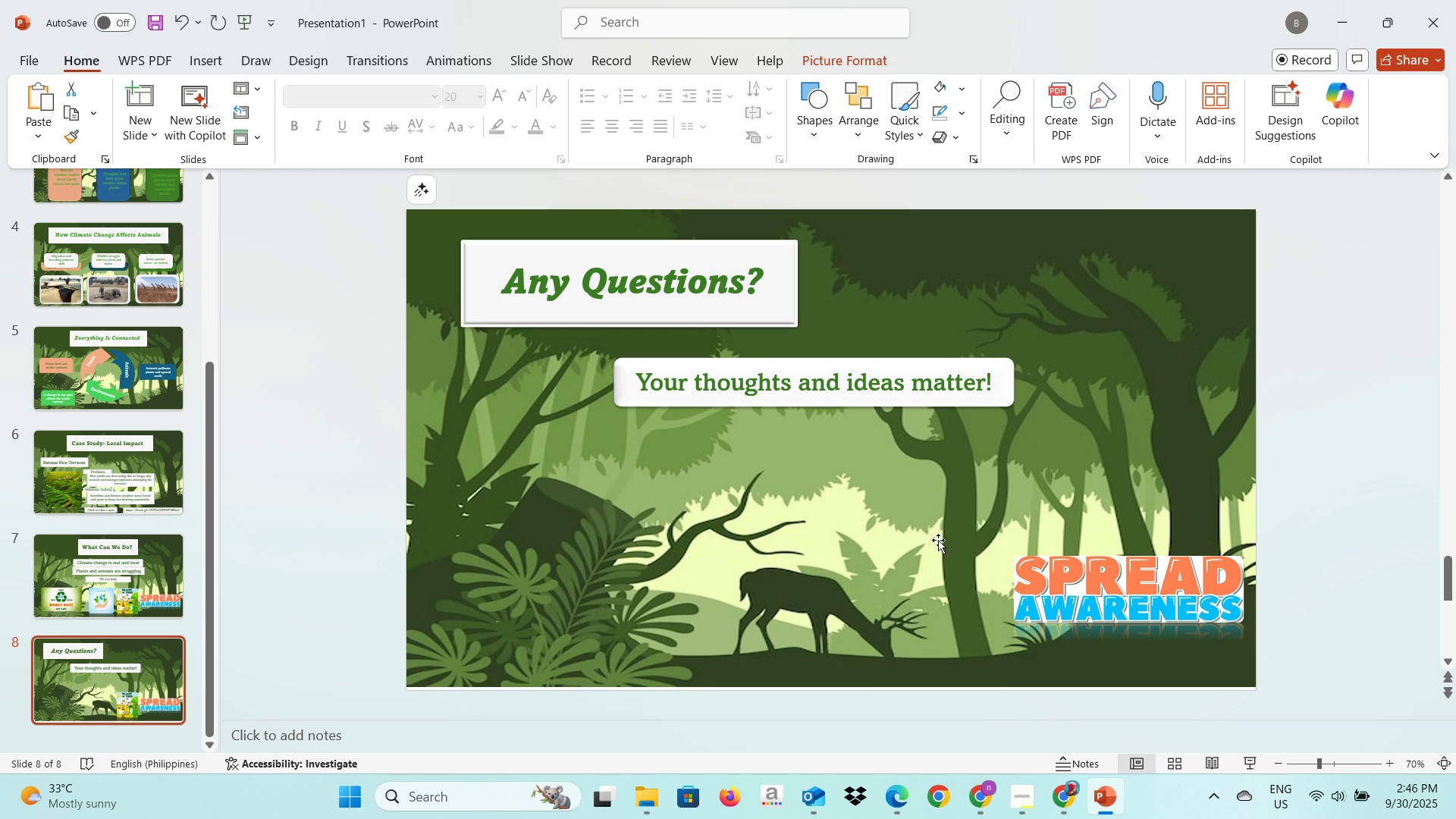 
key(Backspace)
 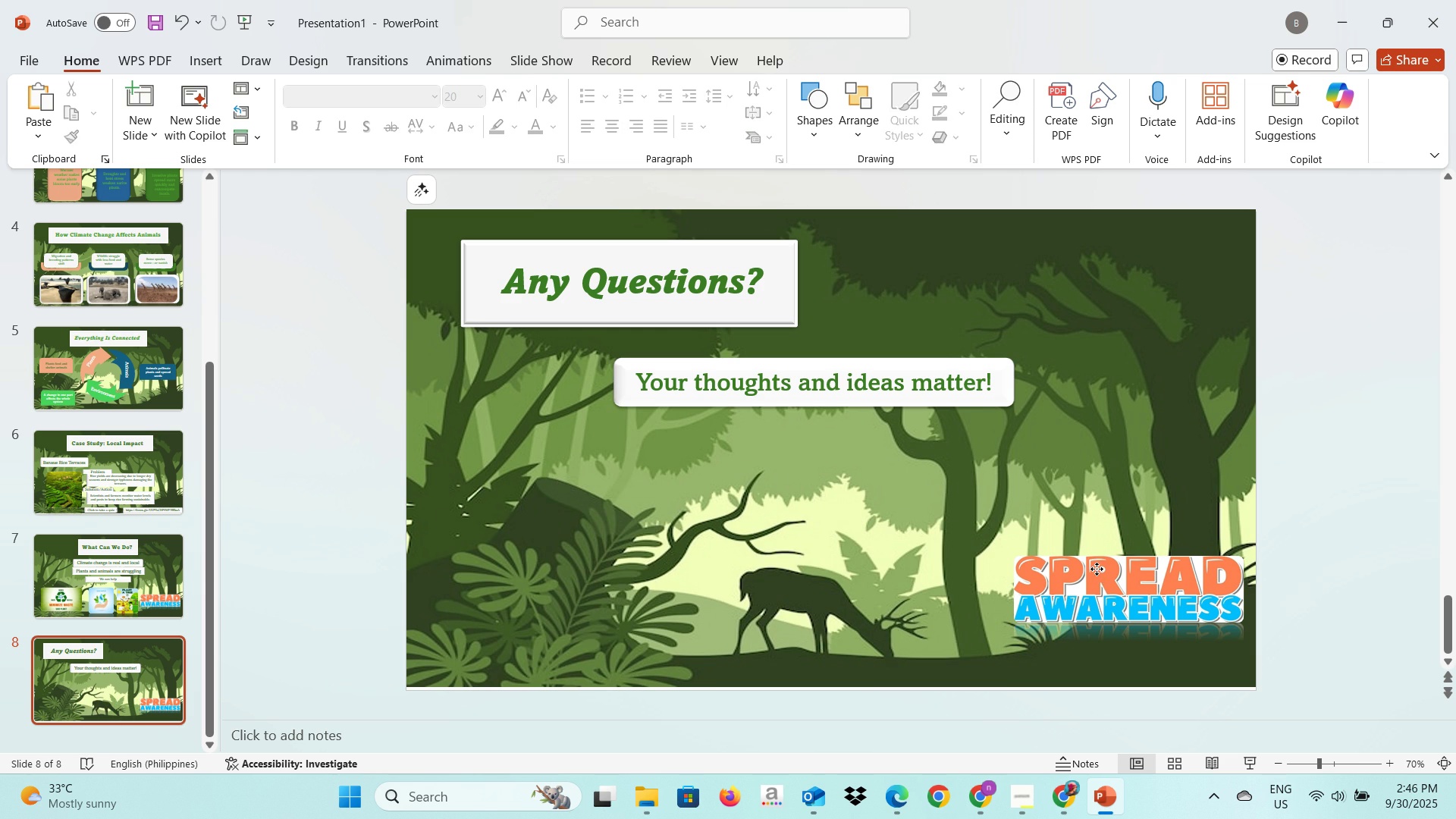 
left_click([1097, 569])
 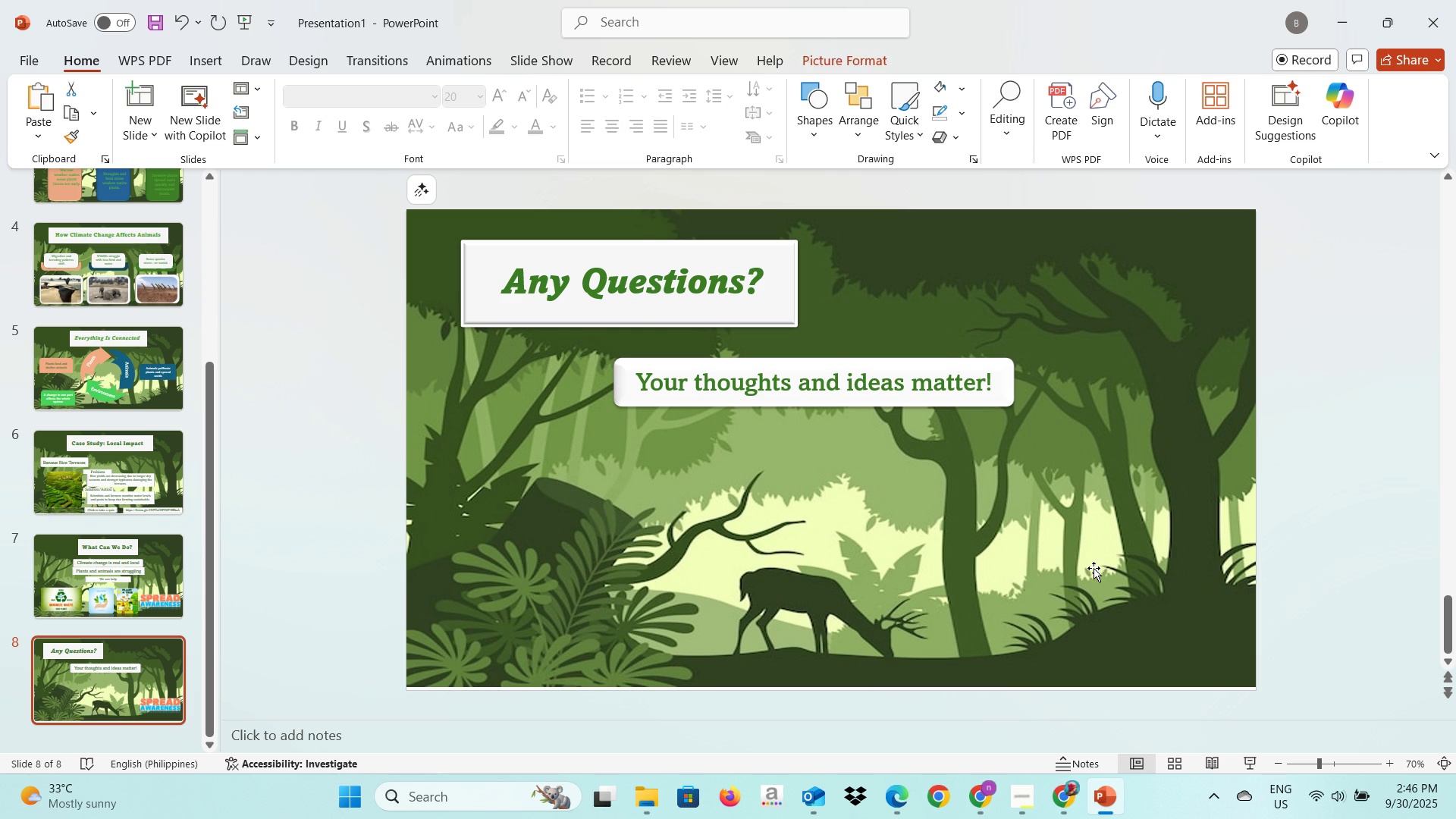 
key(Backspace)
 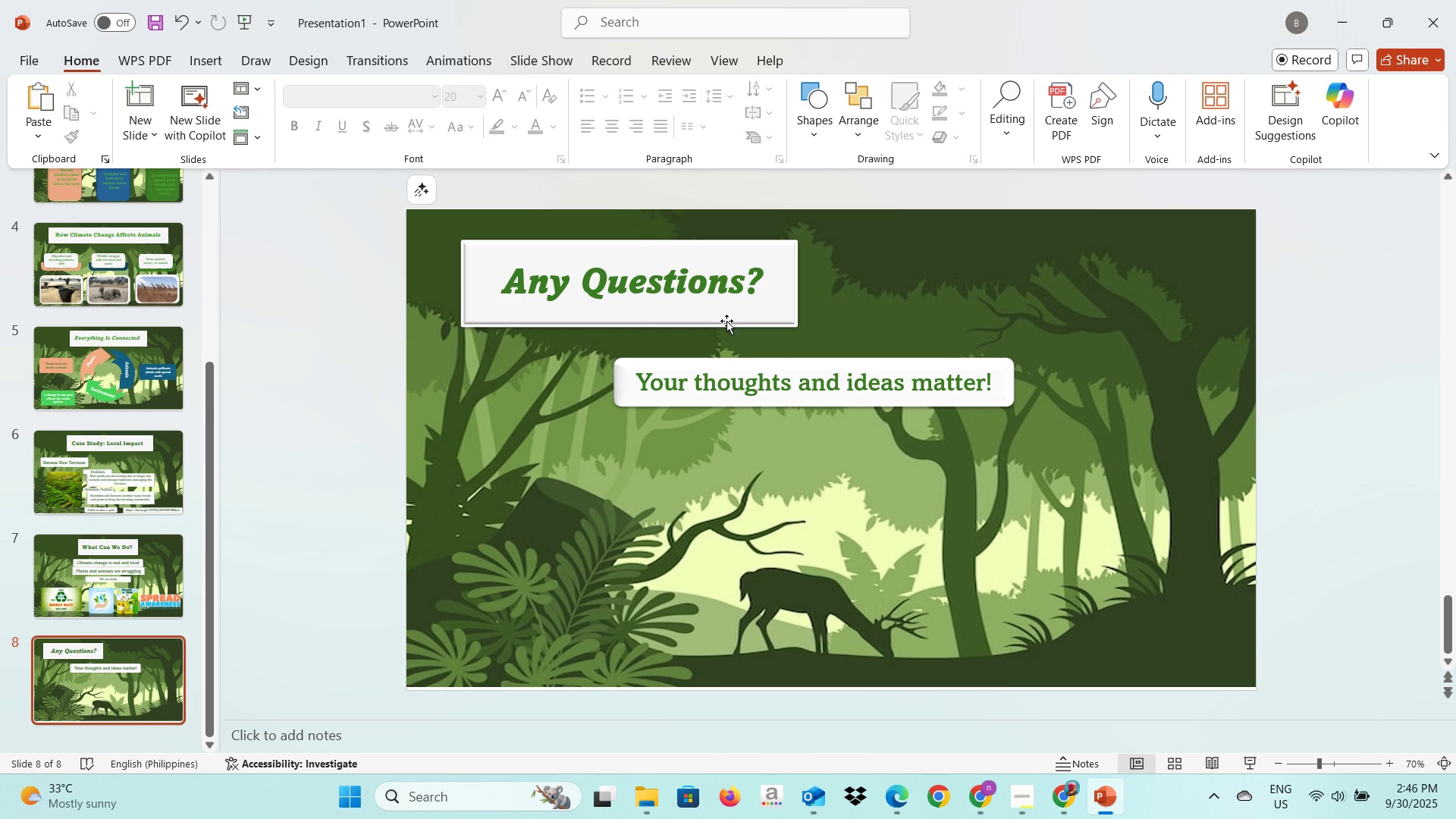 
left_click([726, 321])